 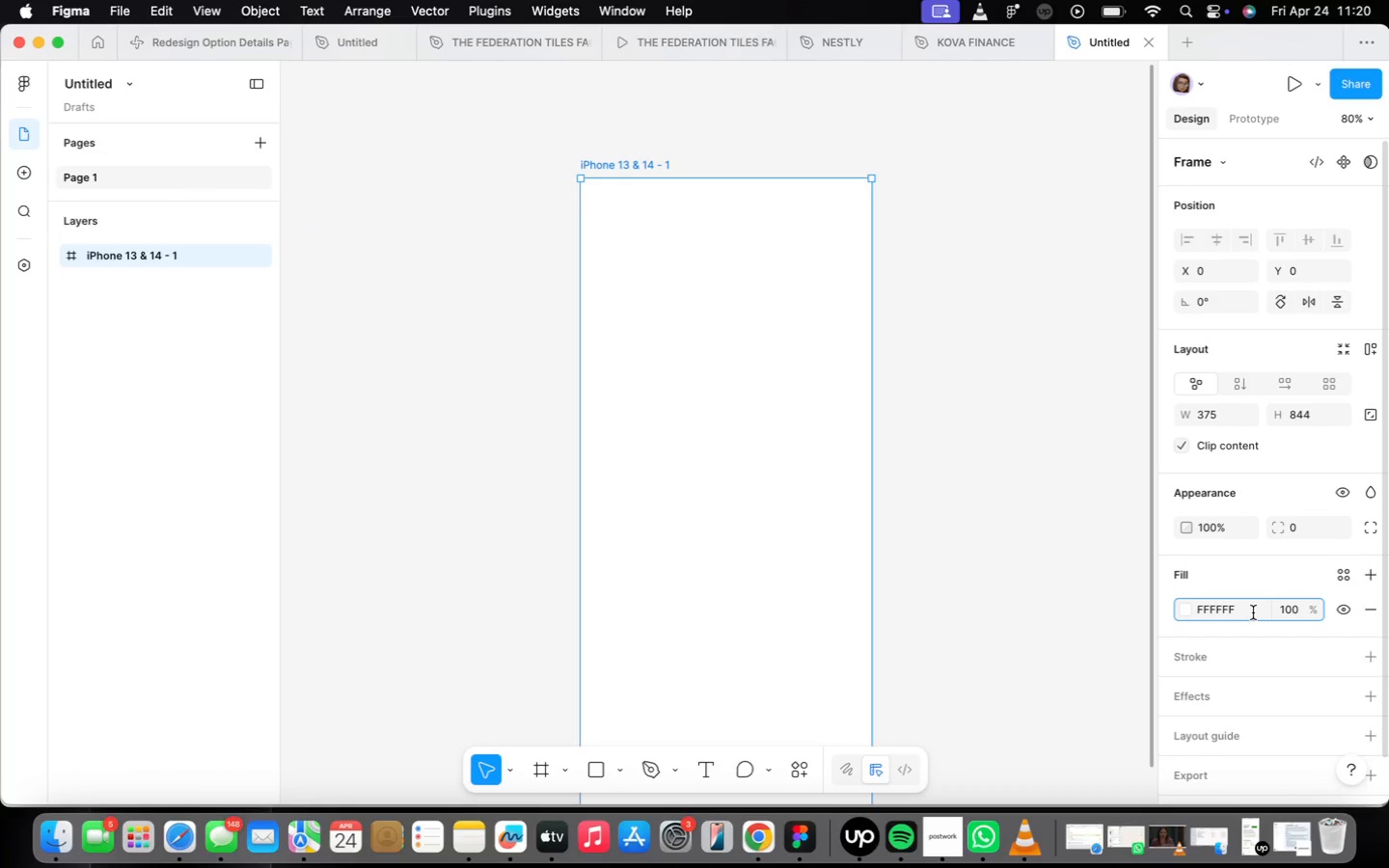 
double_click([1234, 612])
 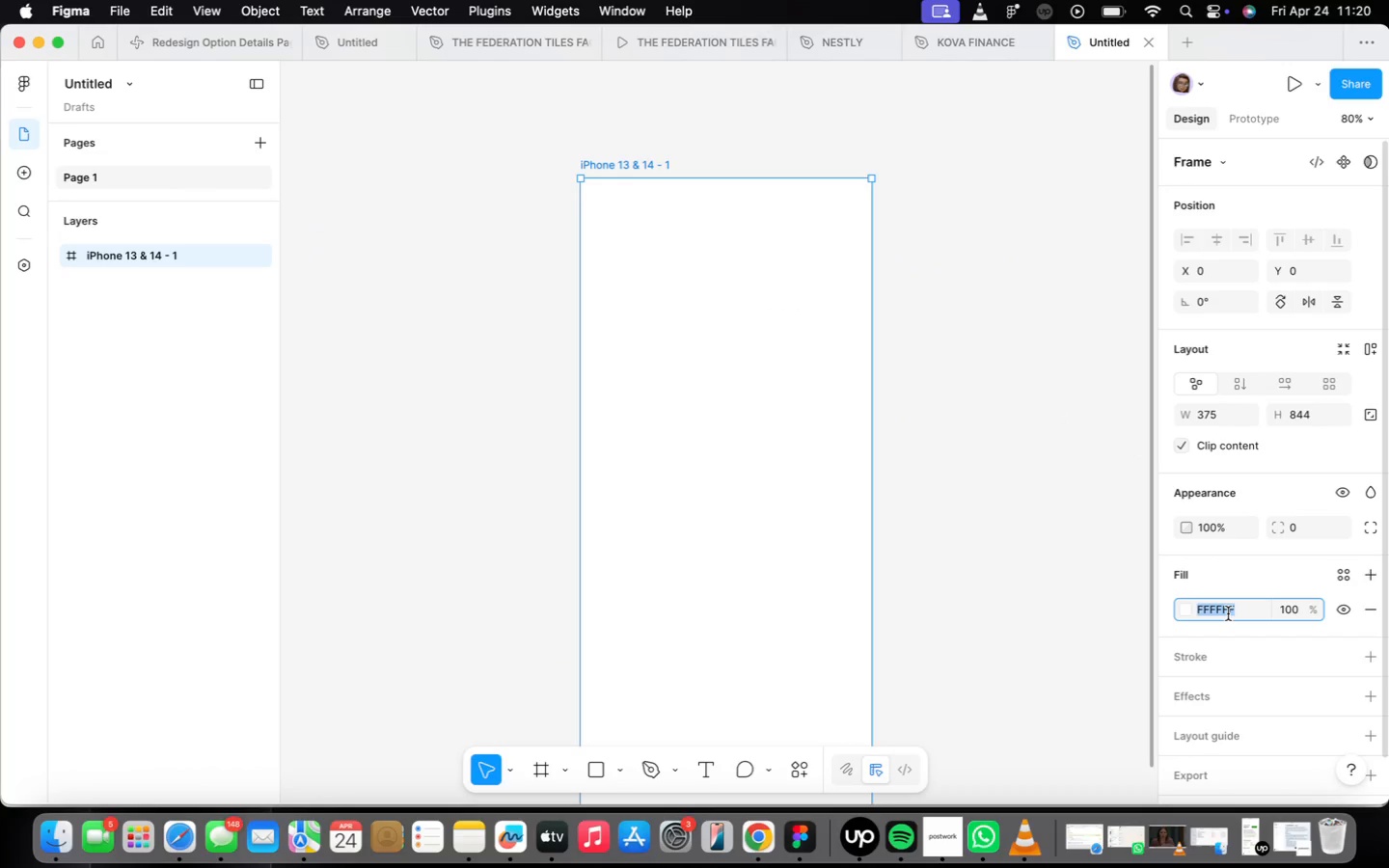 
key(Meta+V)
 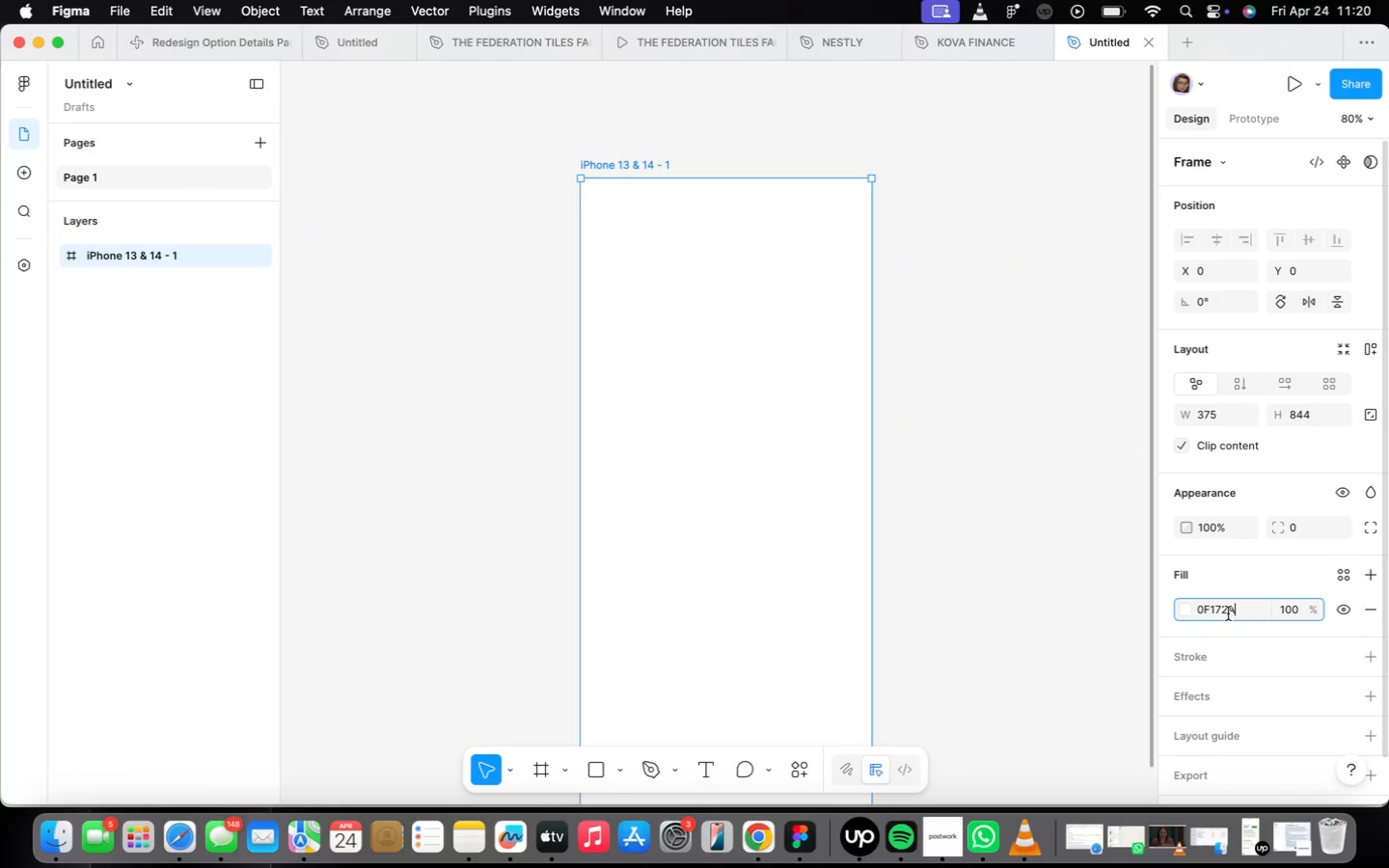 
key(Enter)
 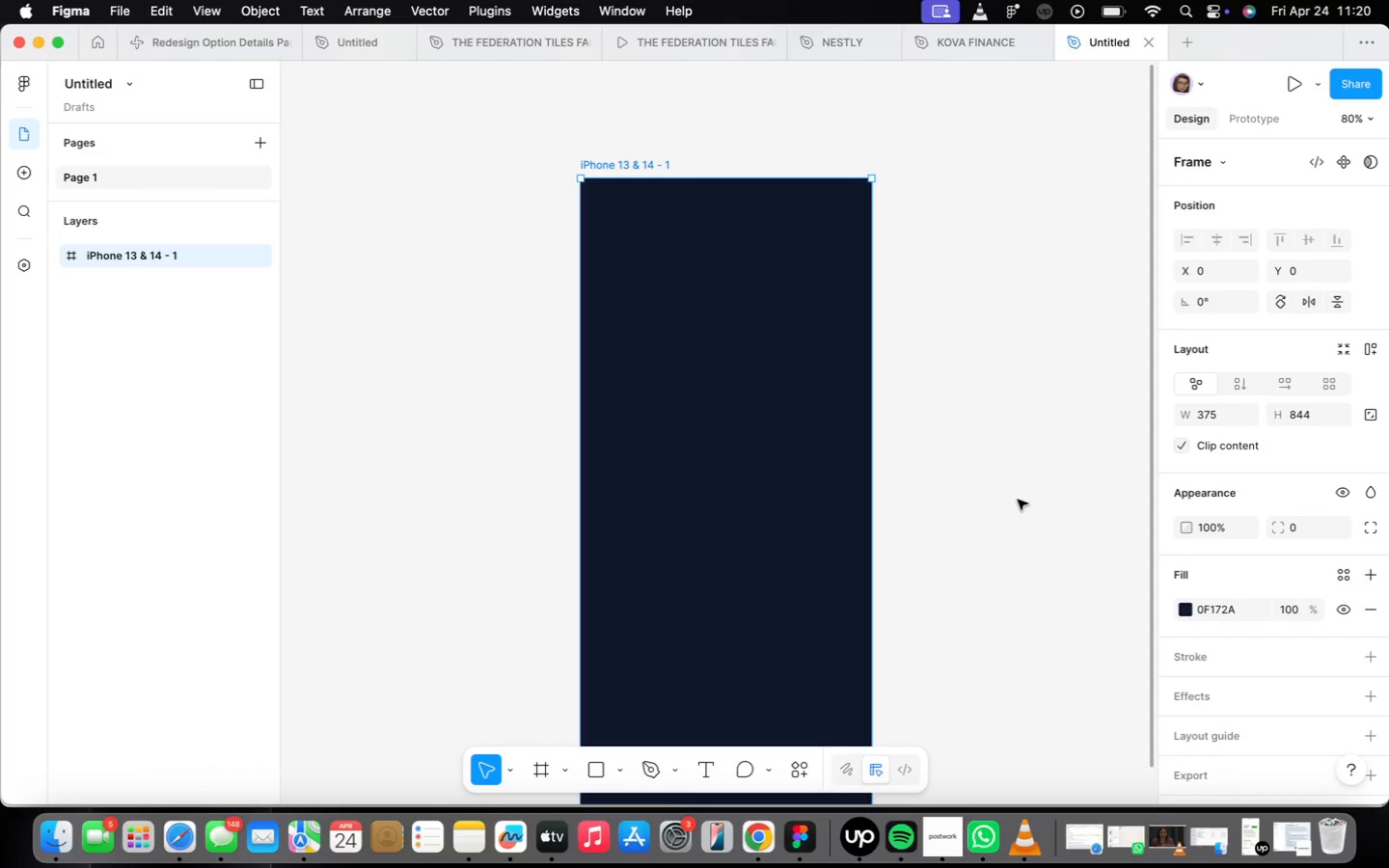 
left_click([1018, 500])
 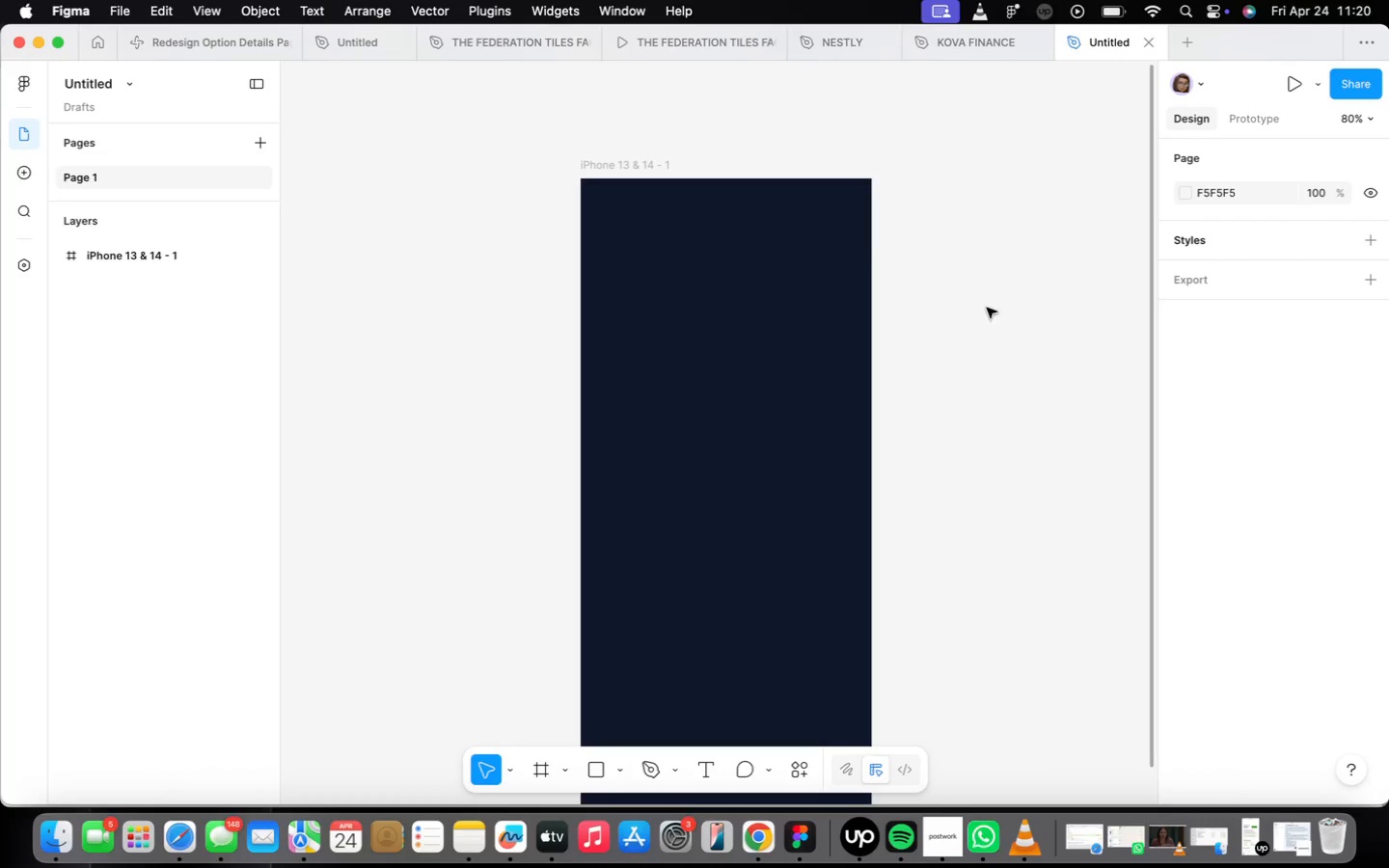 
wait(7.22)
 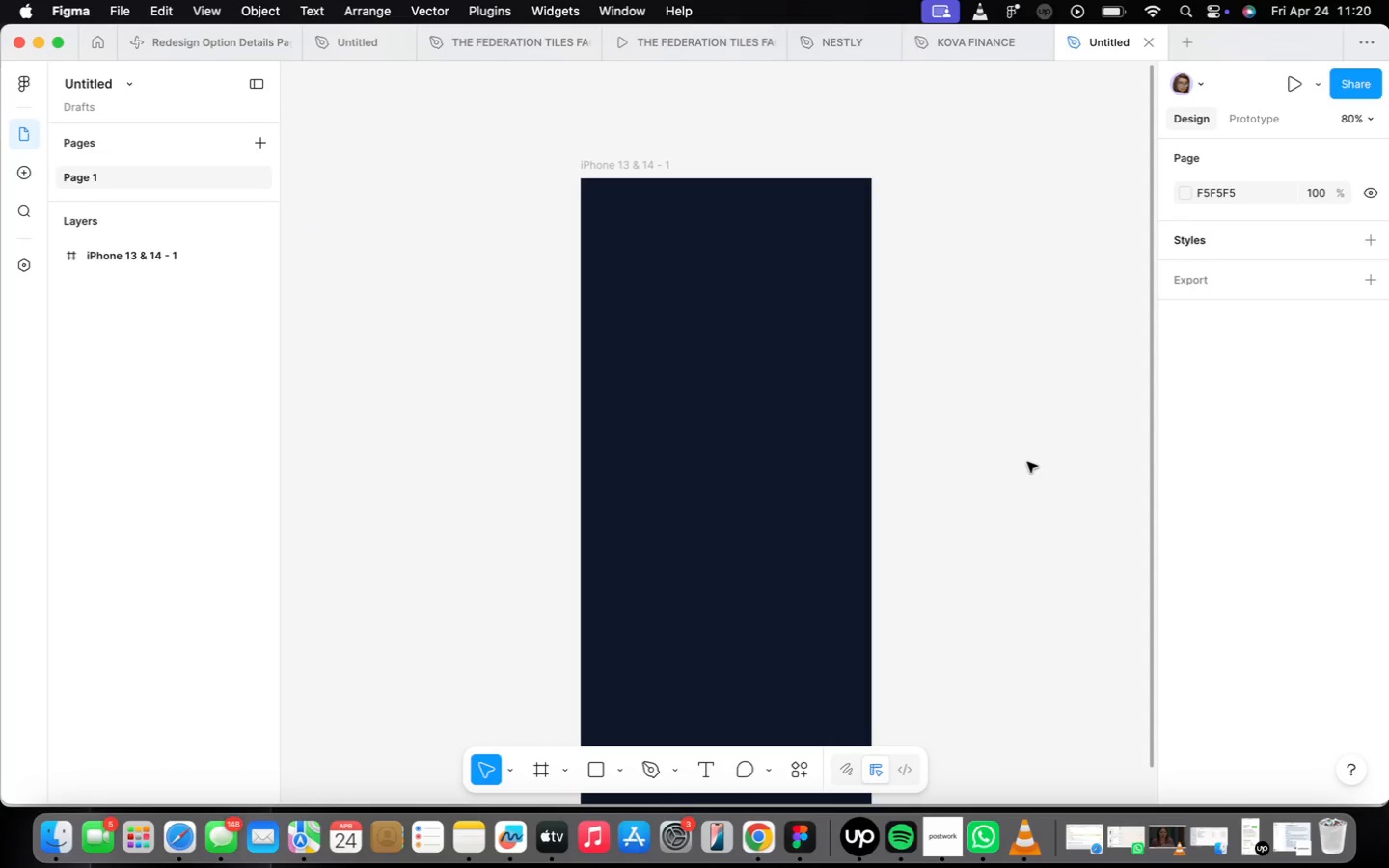 
scroll: coordinate [962, 380], scroll_direction: down, amount: 4.0
 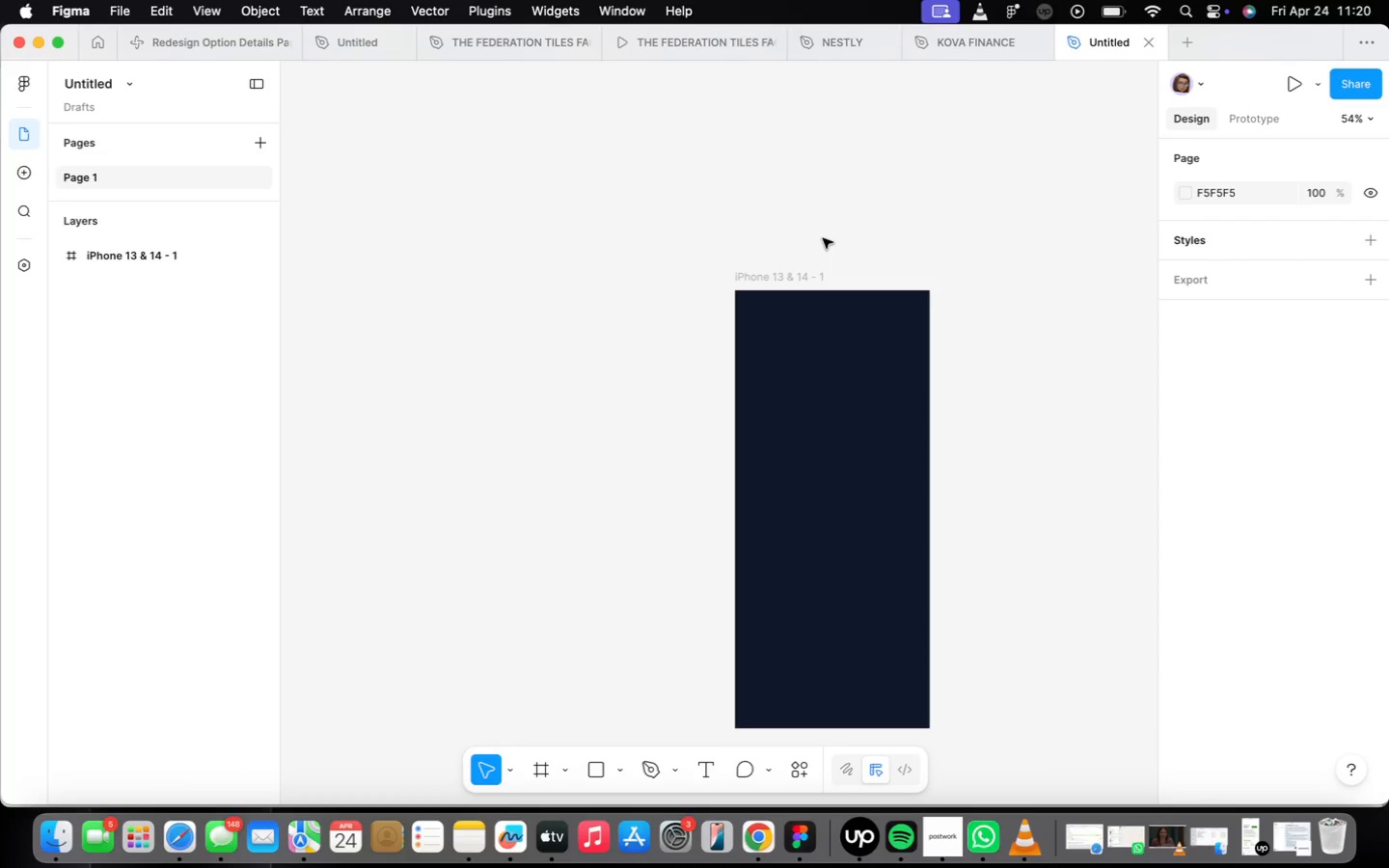 
scroll: coordinate [775, 341], scroll_direction: up, amount: 4.0
 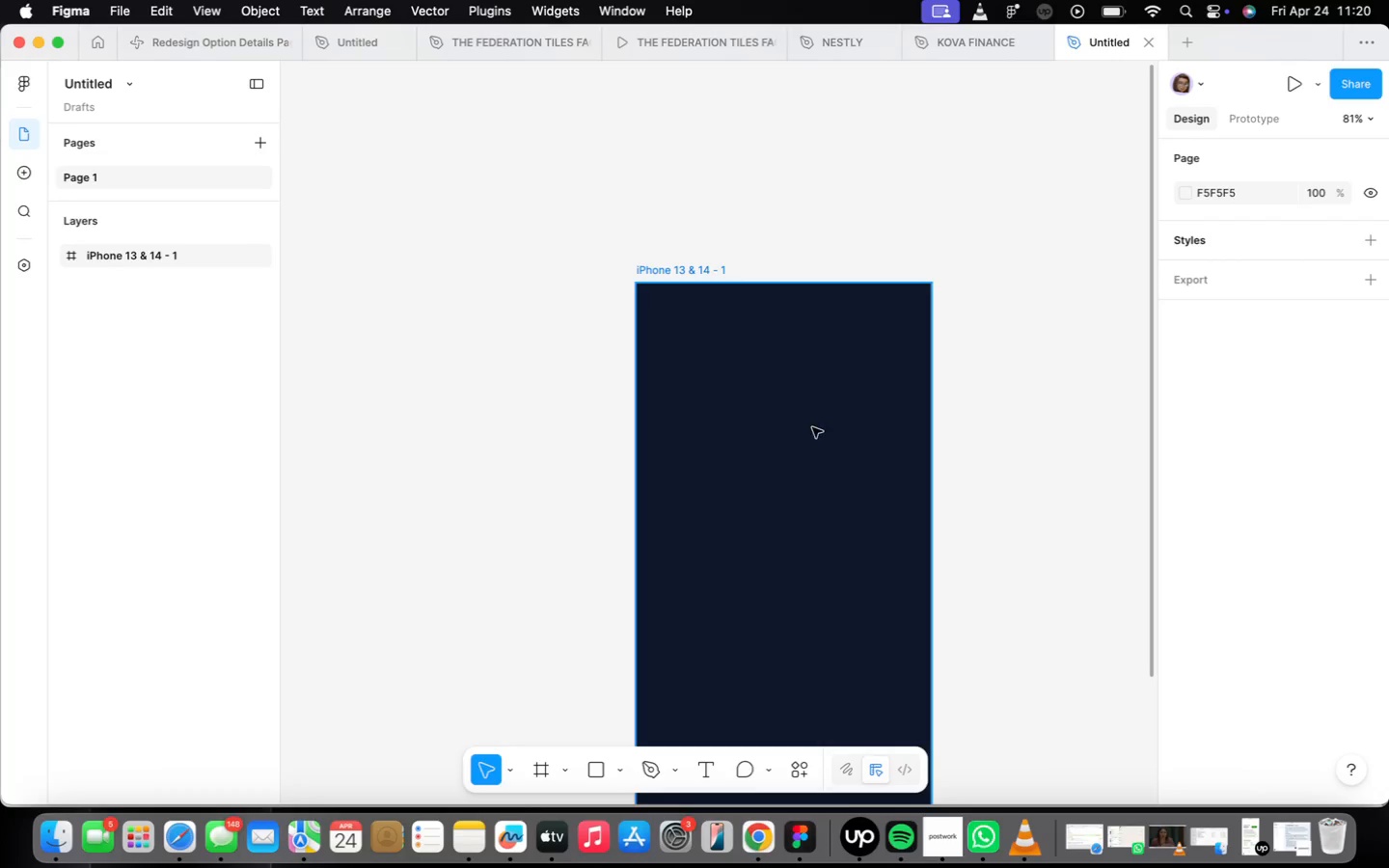 
key(F)
 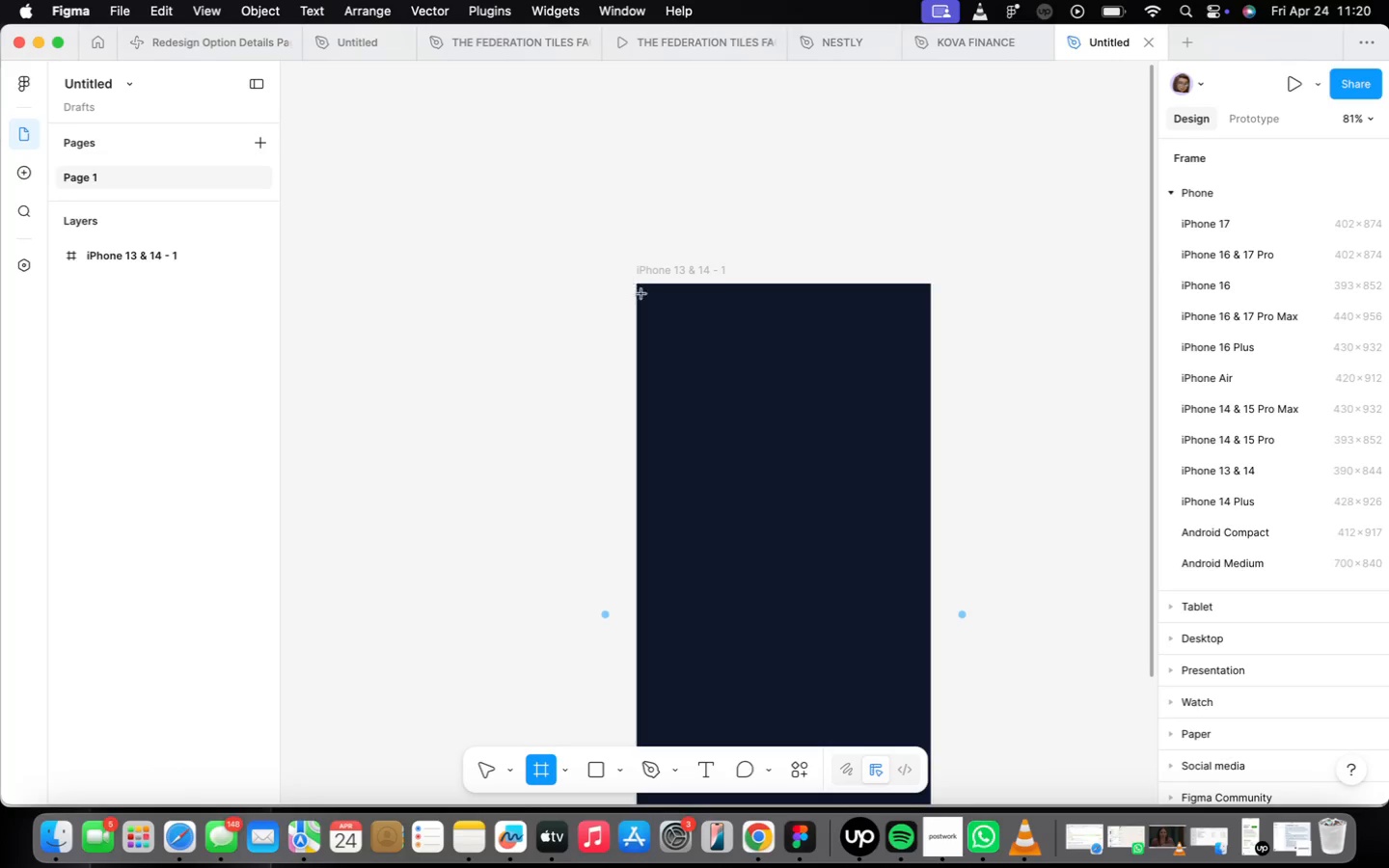 
scroll: coordinate [666, 321], scroll_direction: up, amount: 11.0
 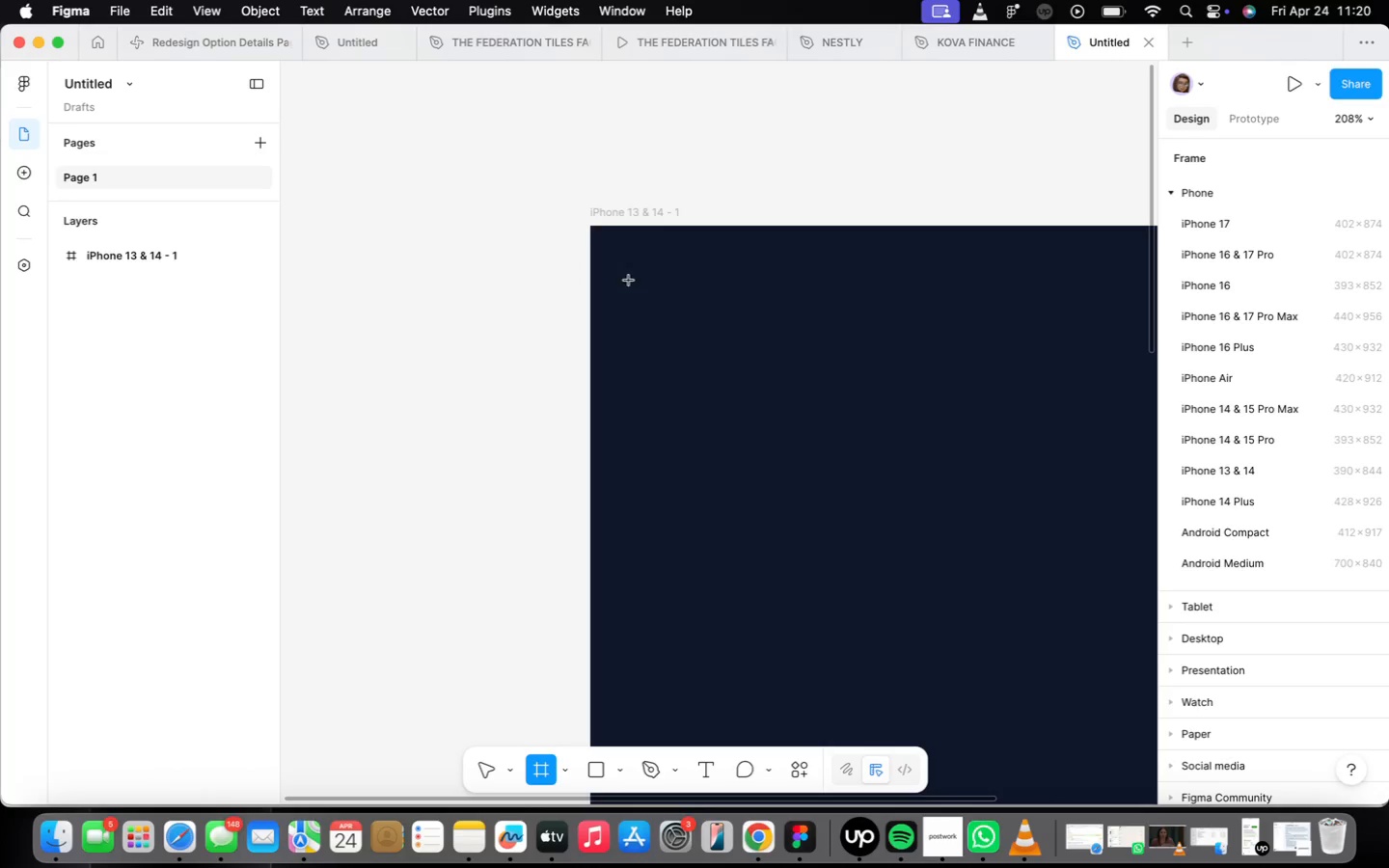 
scroll: coordinate [671, 341], scroll_direction: down, amount: 2.0
 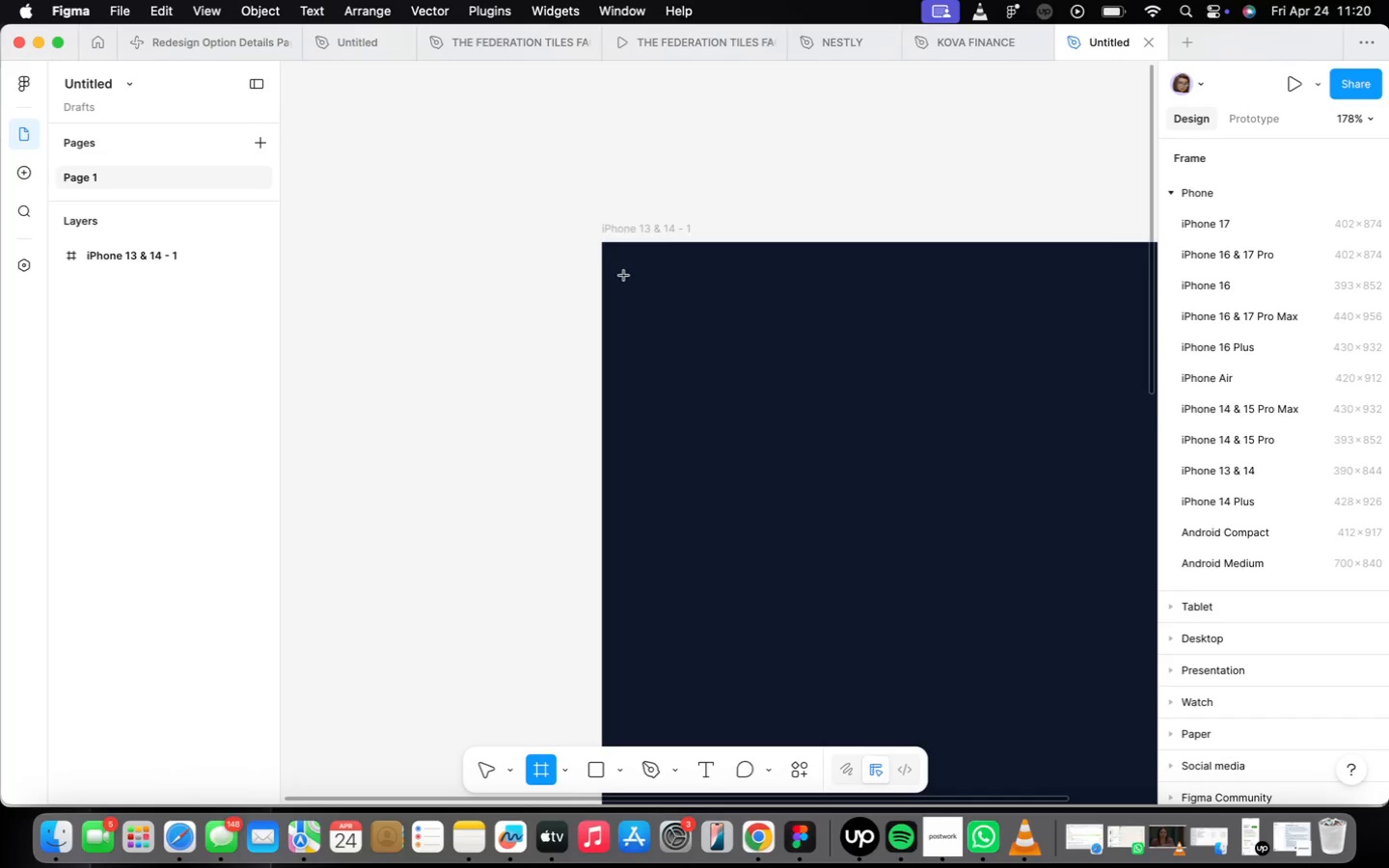 
left_click_drag(start_coordinate=[624, 273], to_coordinate=[742, 311])